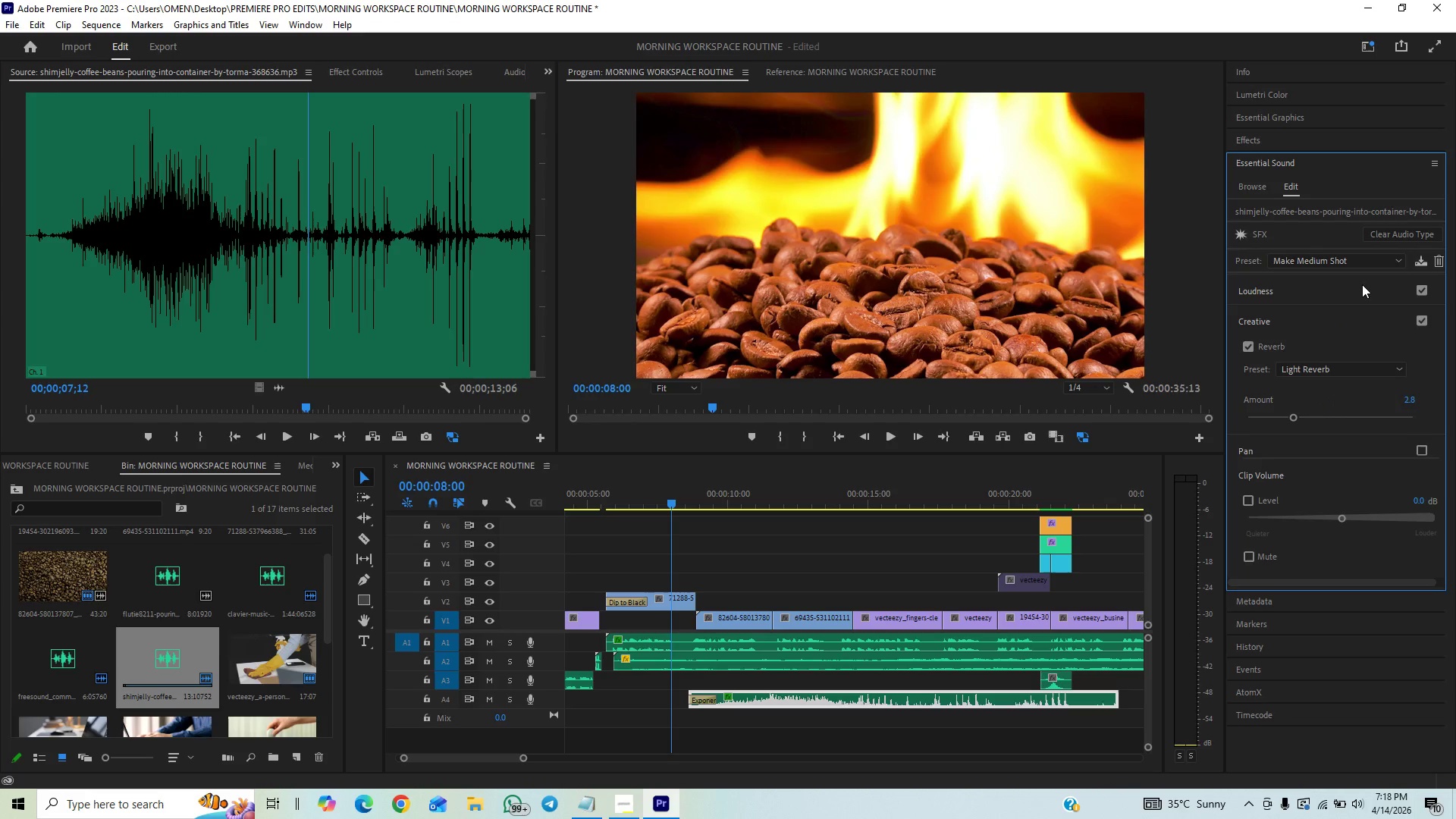 
left_click([890, 439])
 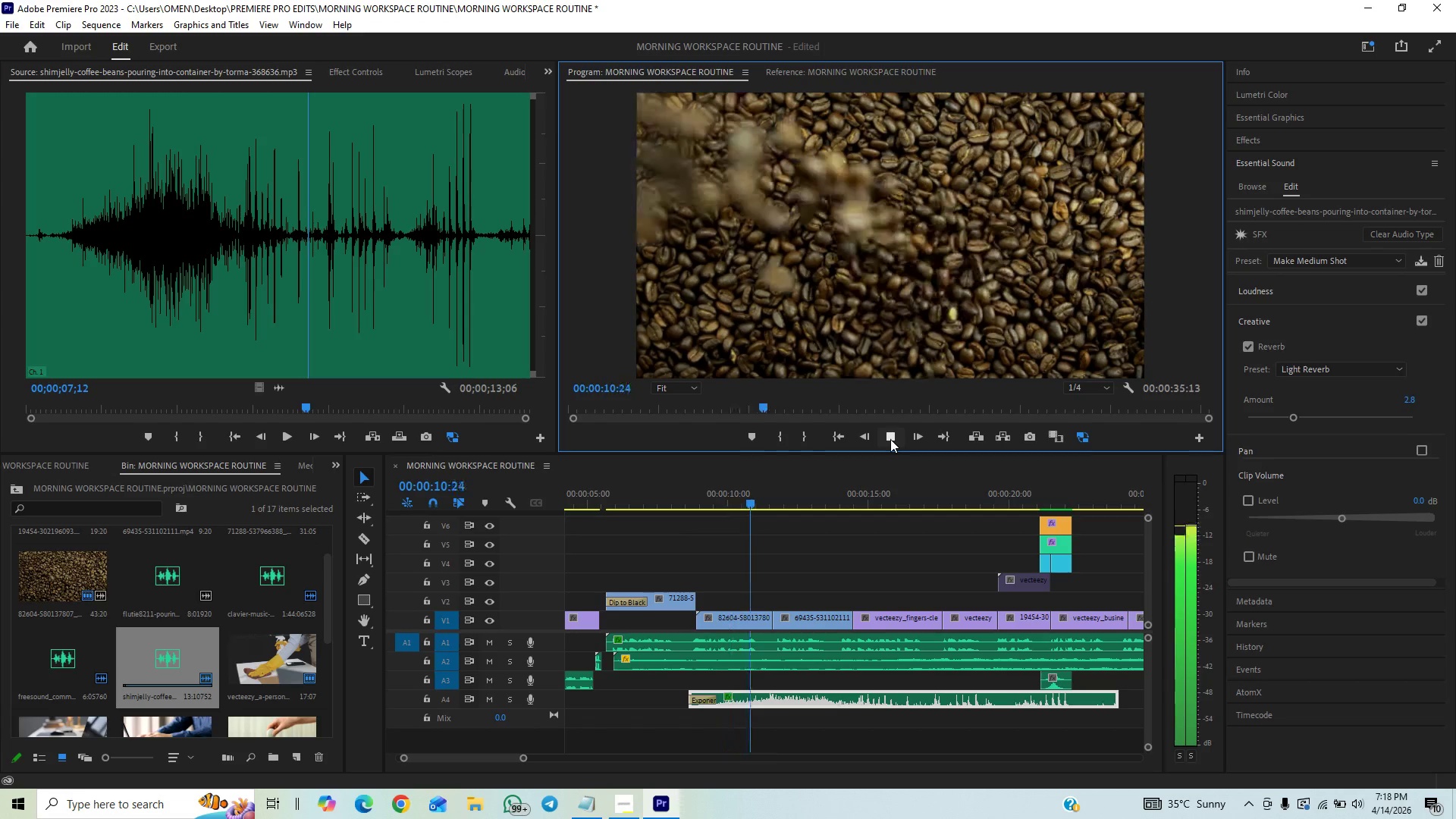 
left_click([890, 439])
 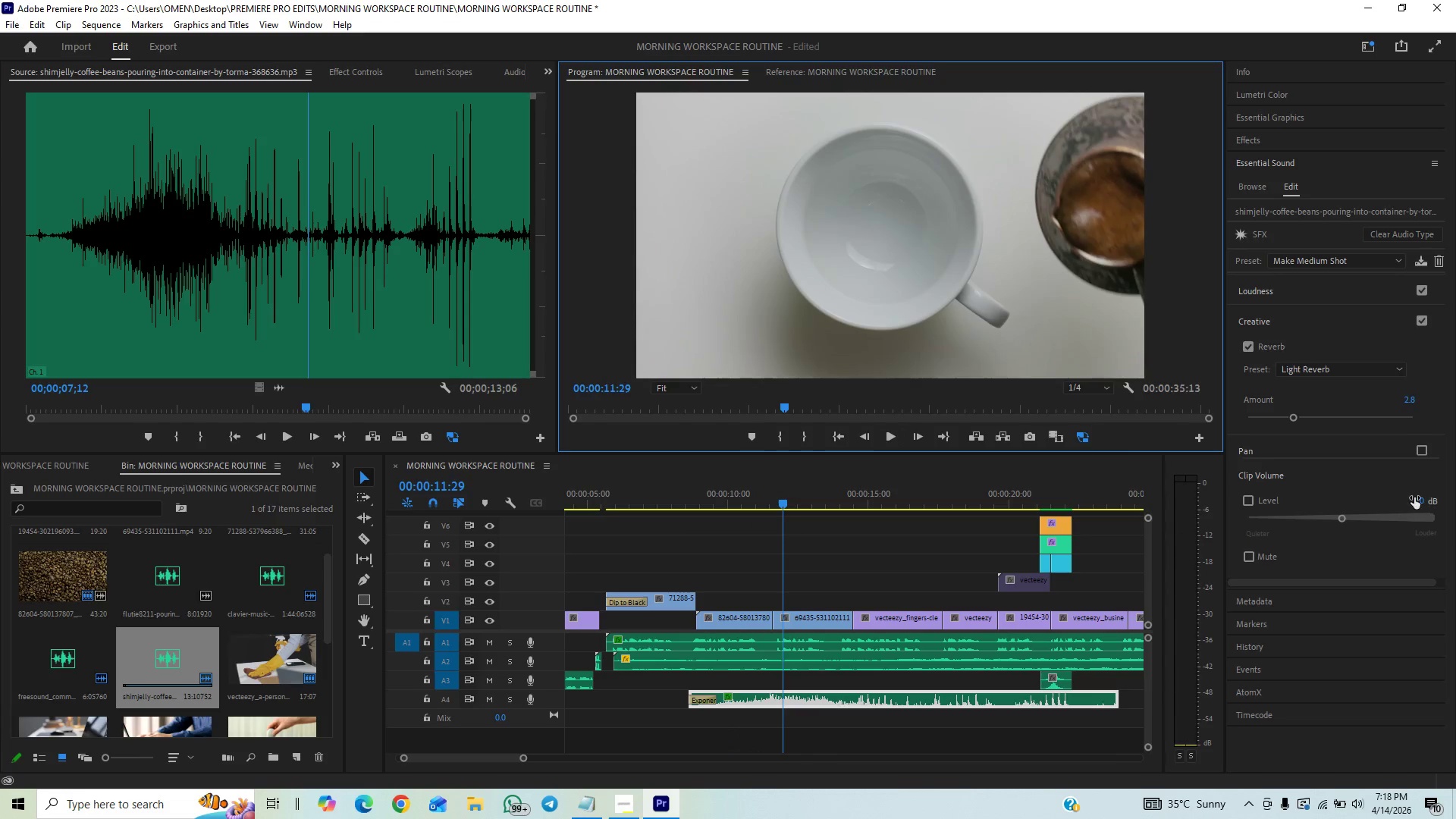 
left_click([1415, 497])
 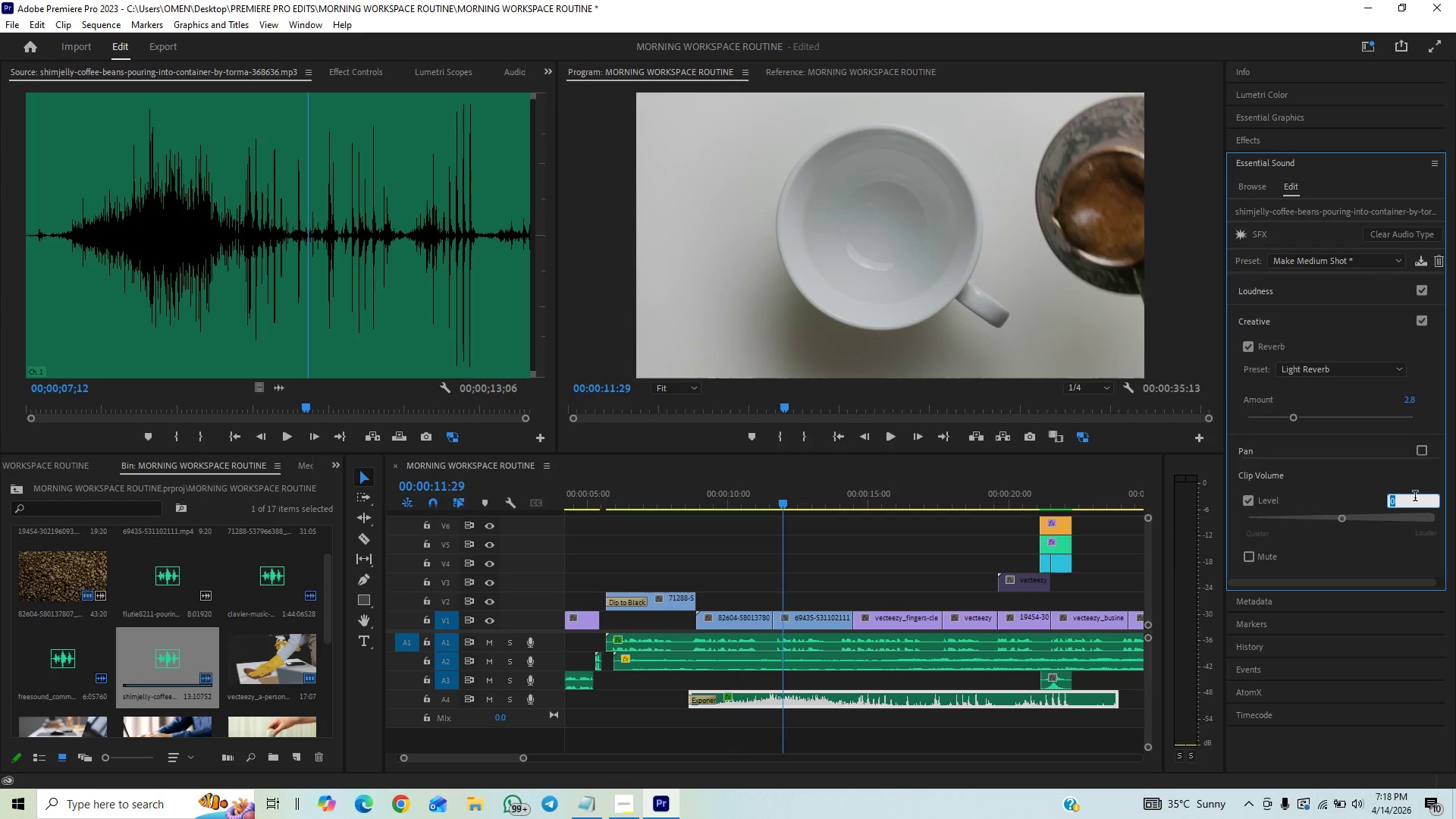 
key(Minus)
 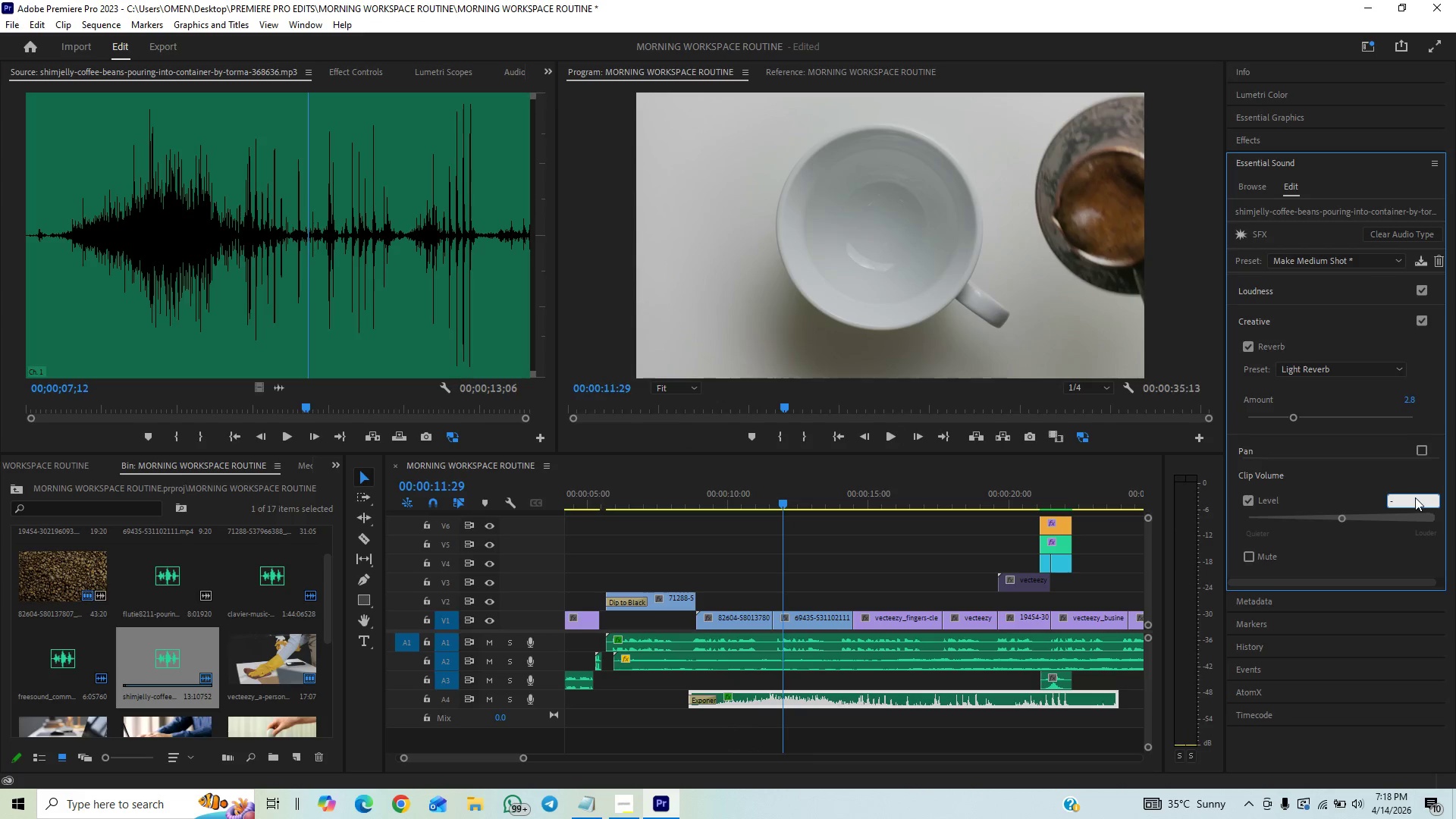 
key(7)
 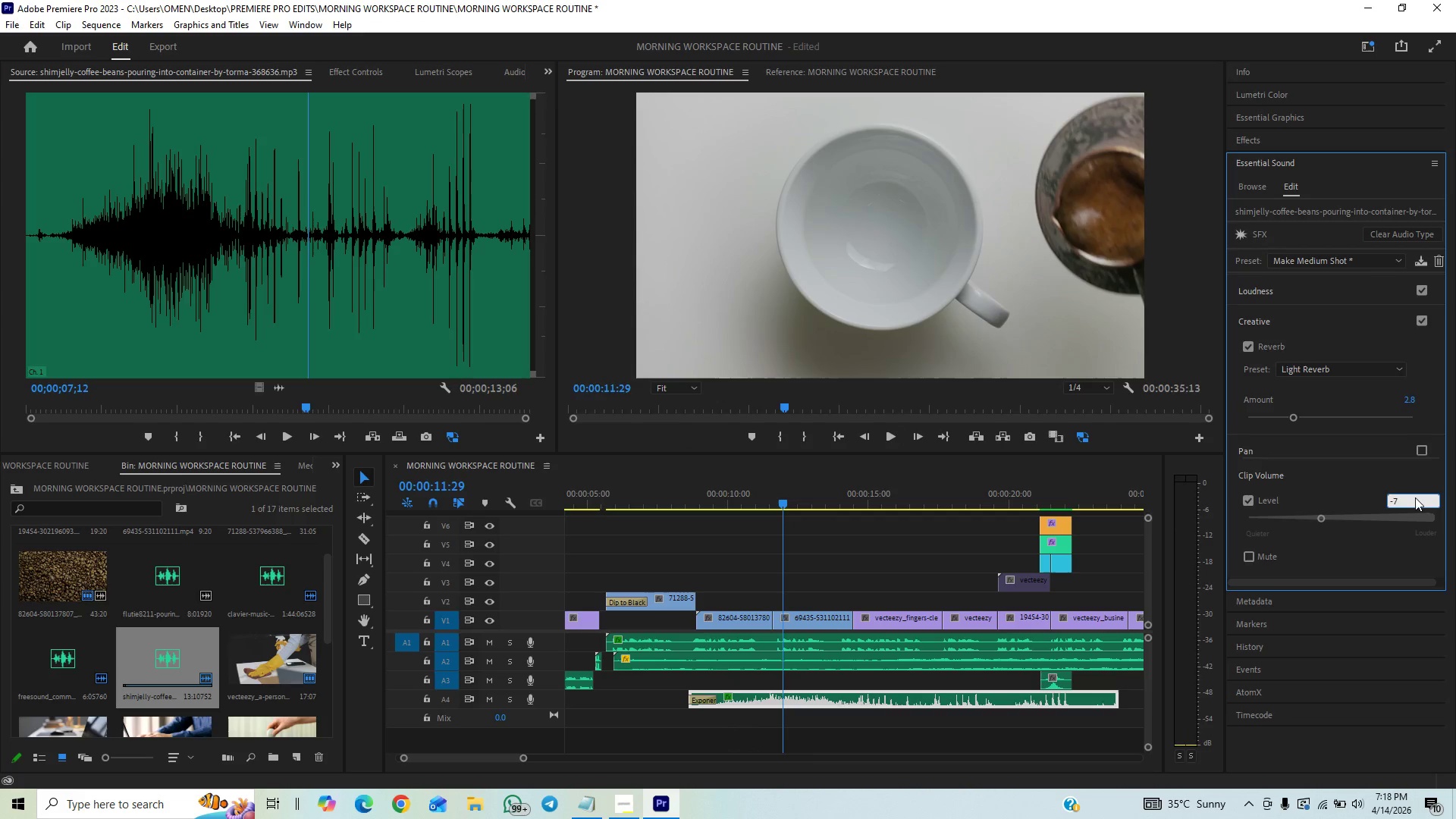 
key(Enter)
 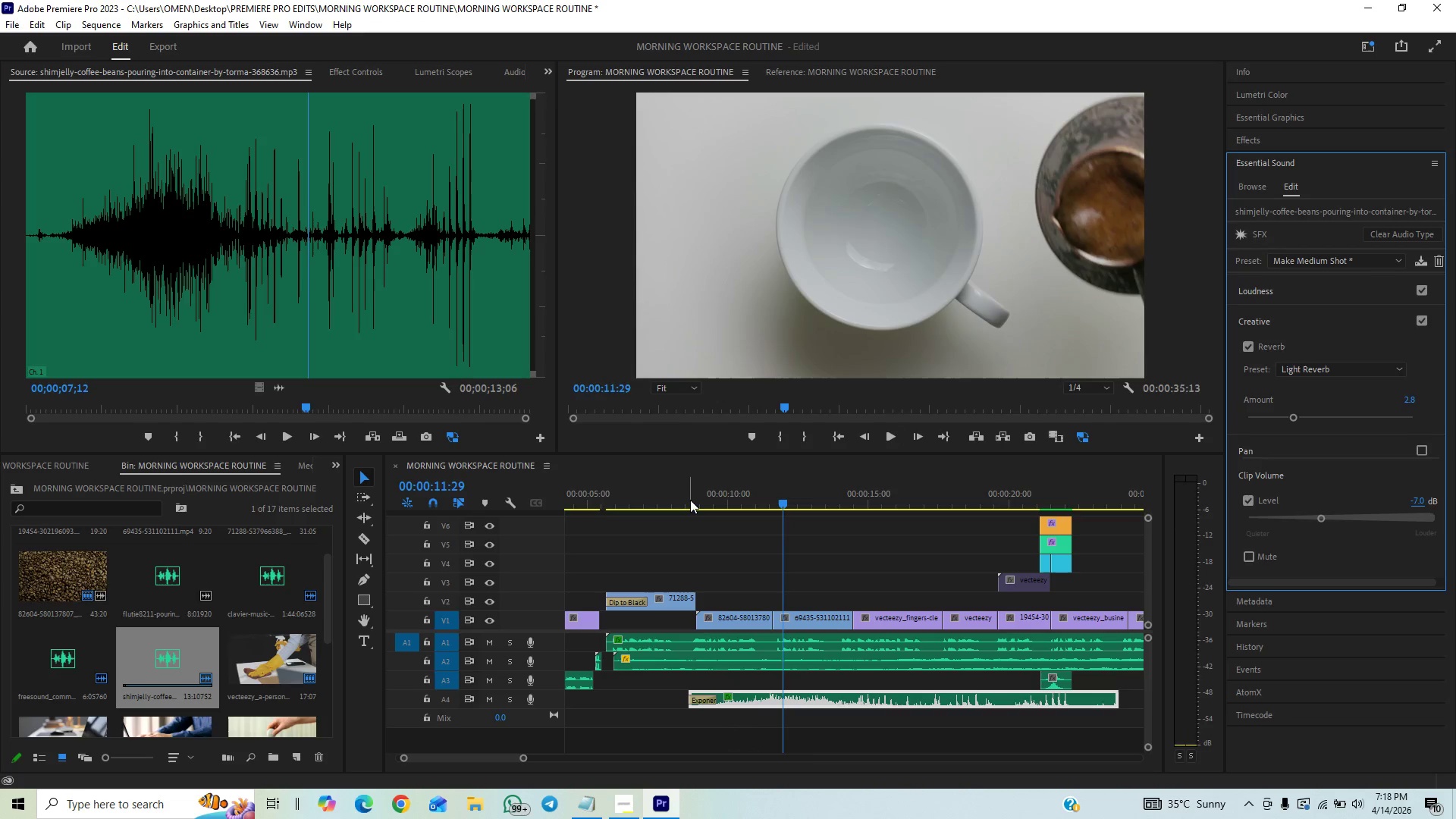 
left_click([689, 501])
 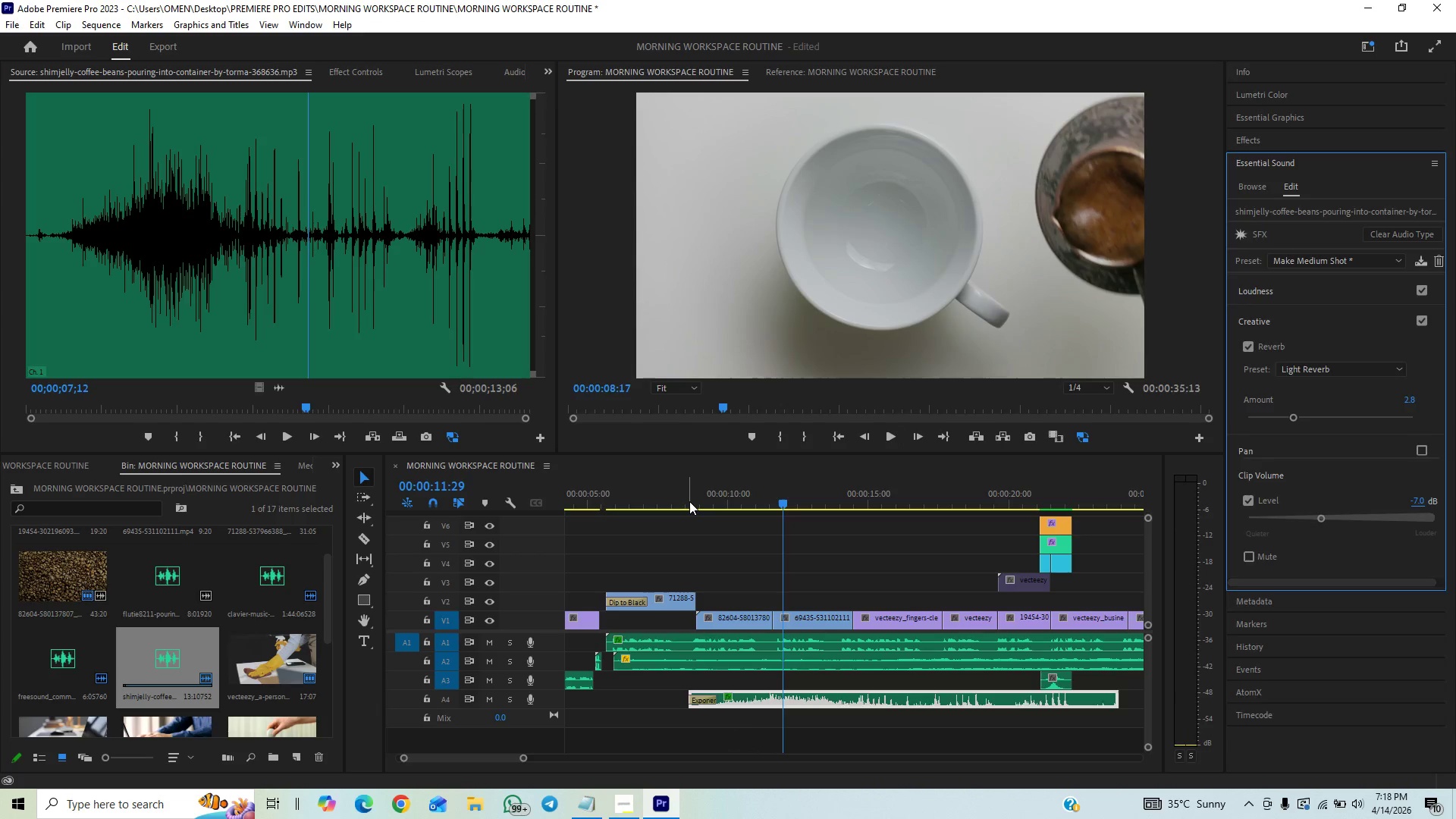 
key(V)
 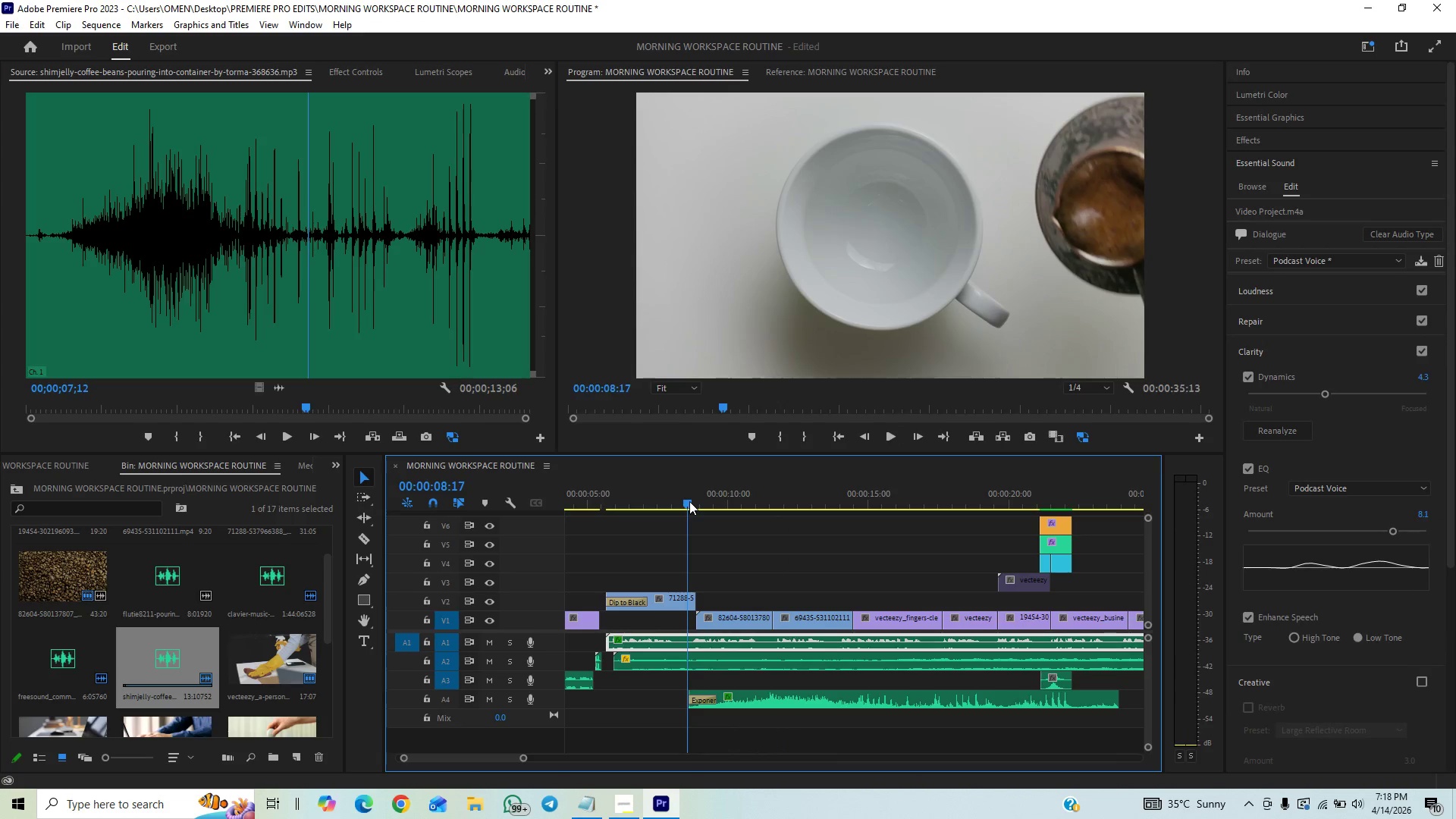 
key(Space)
 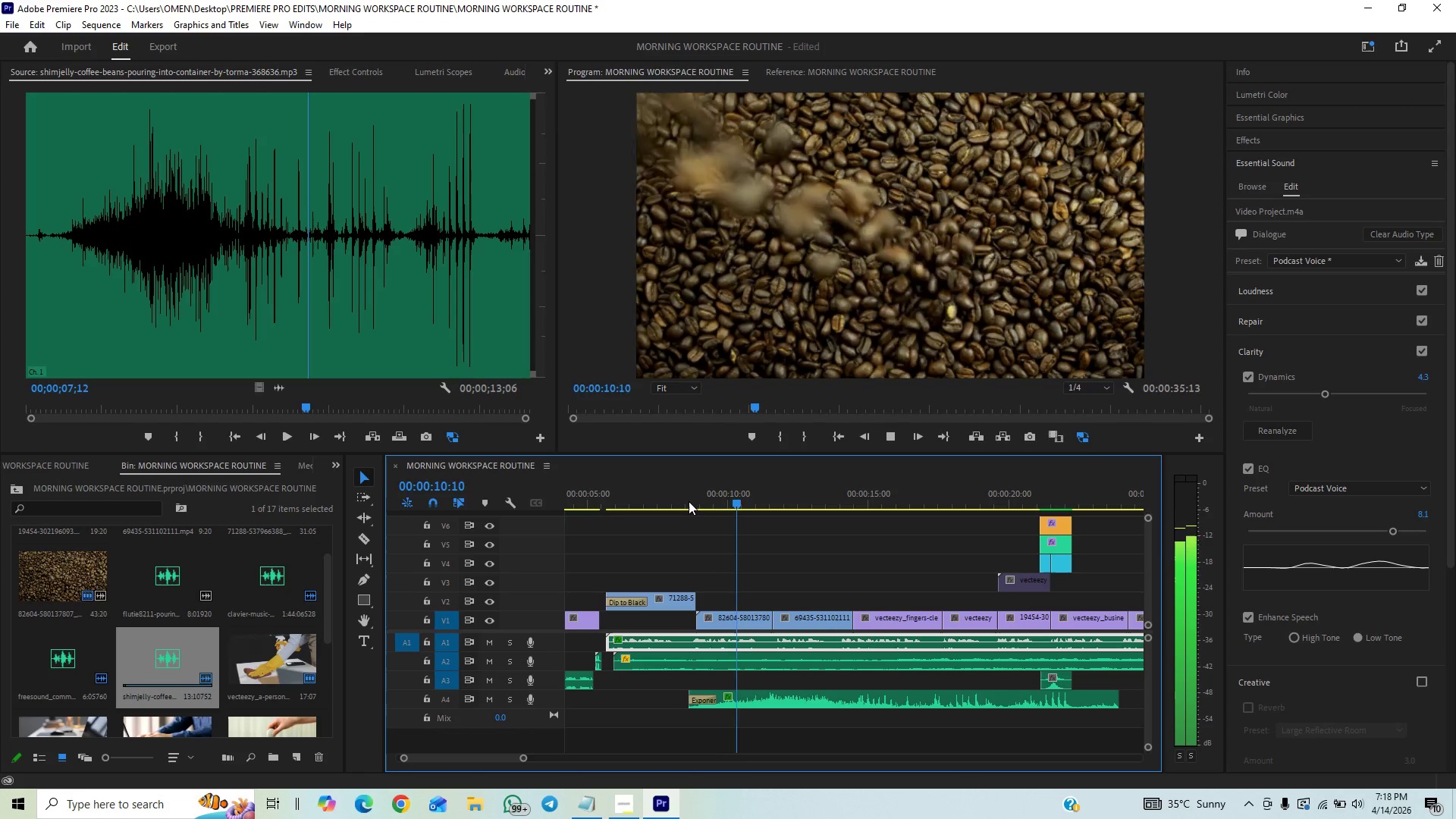 
key(Space)
 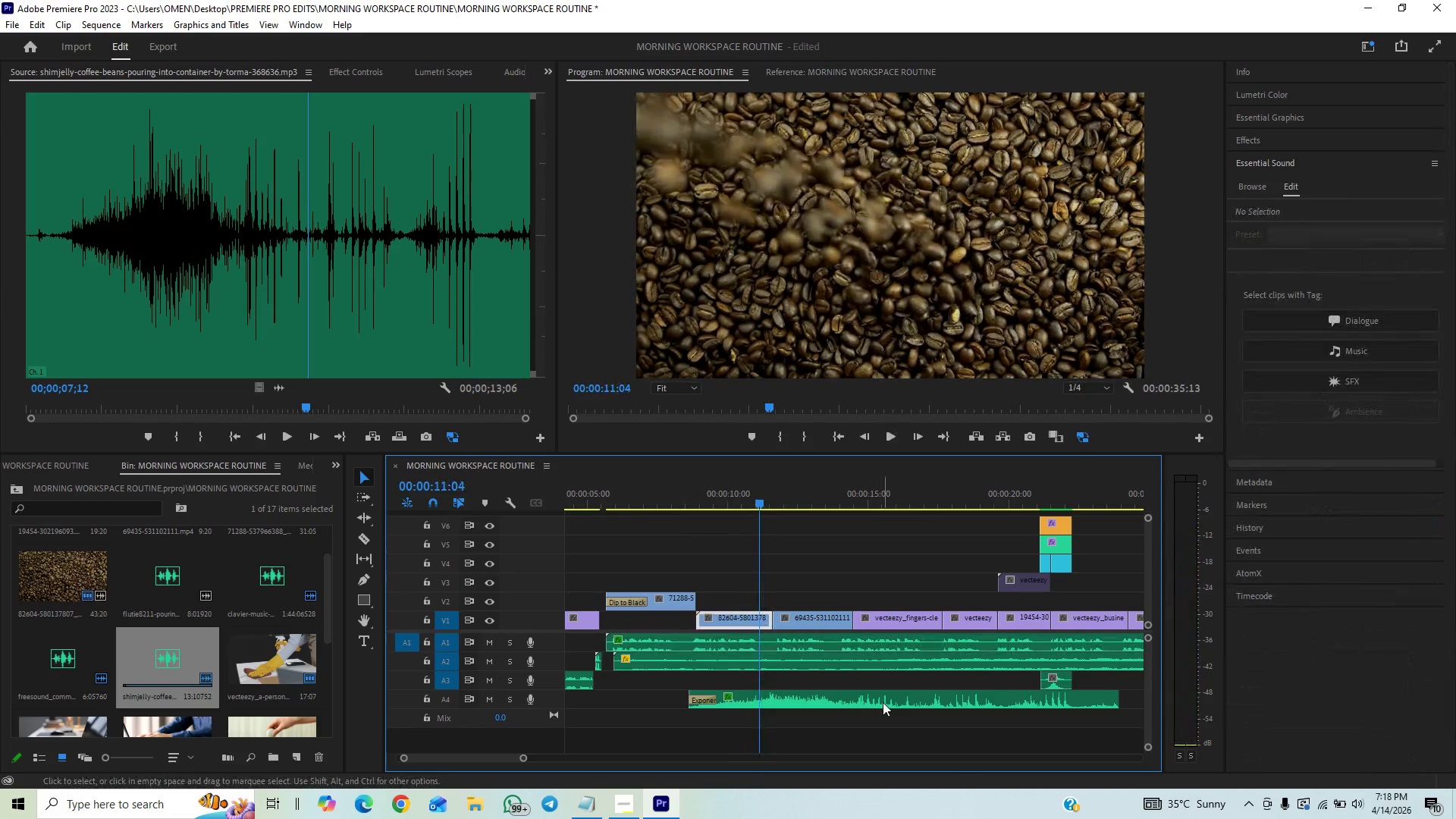 
left_click([883, 702])
 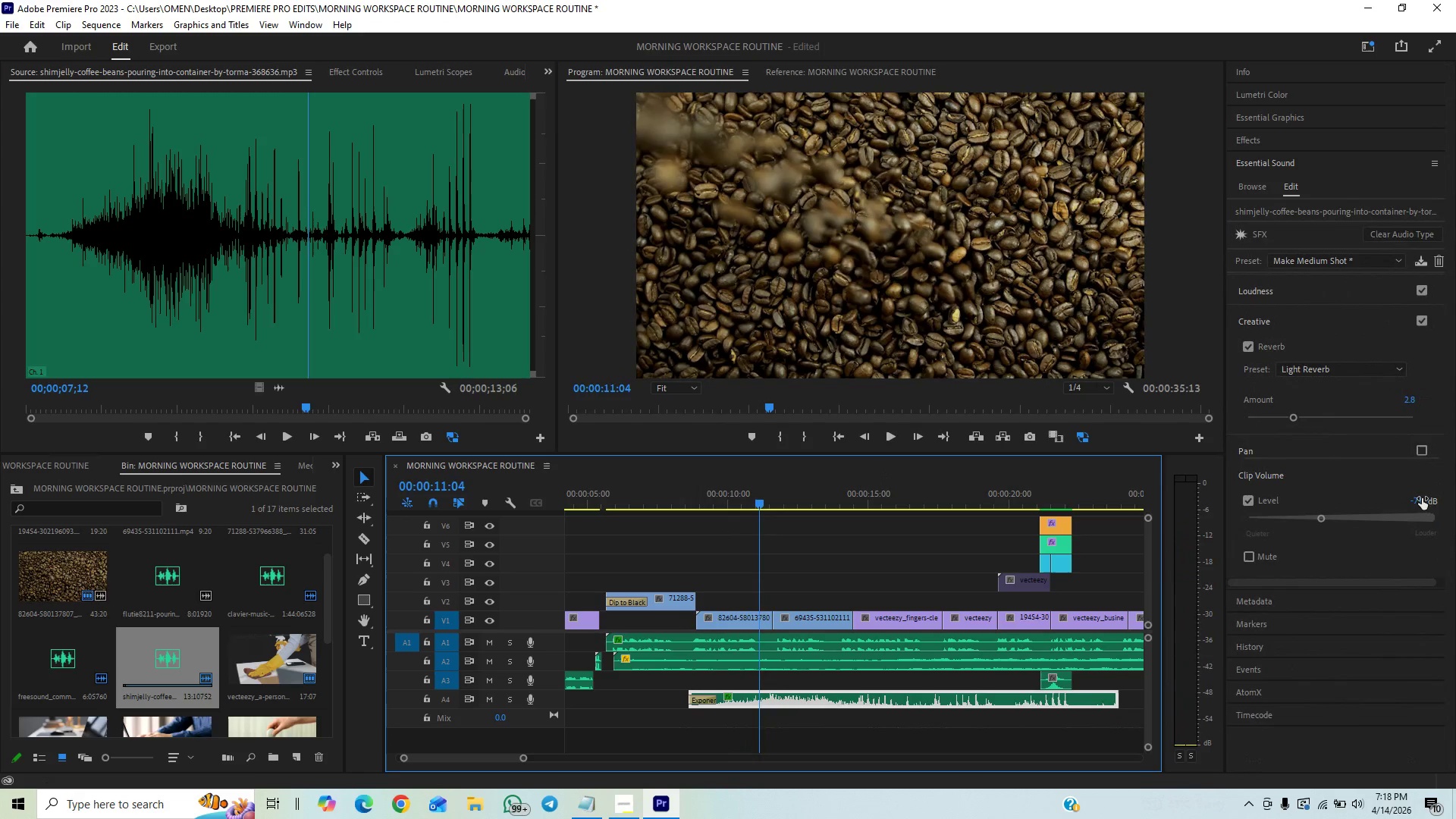 
left_click([1422, 498])
 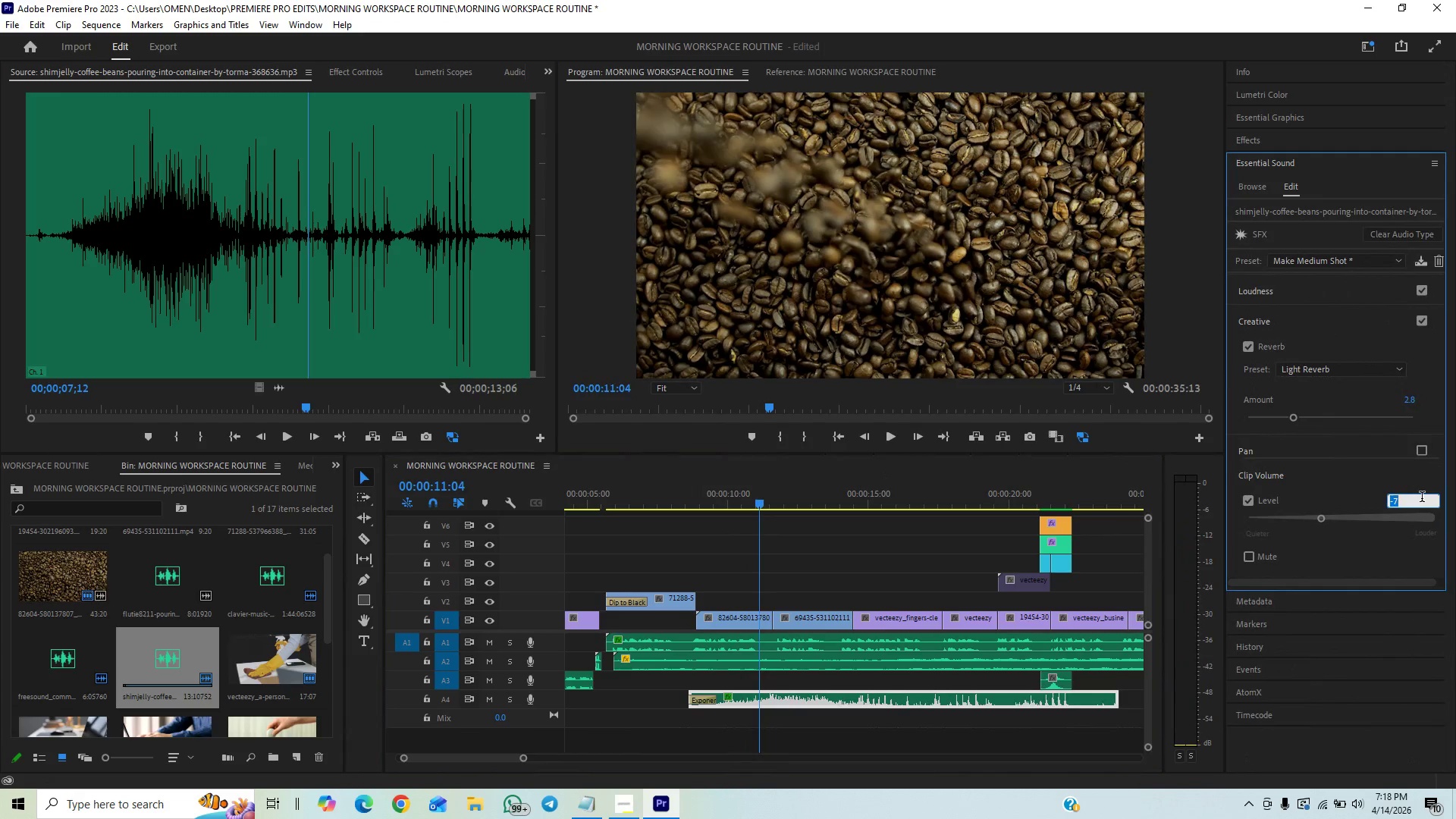 
key(Minus)
 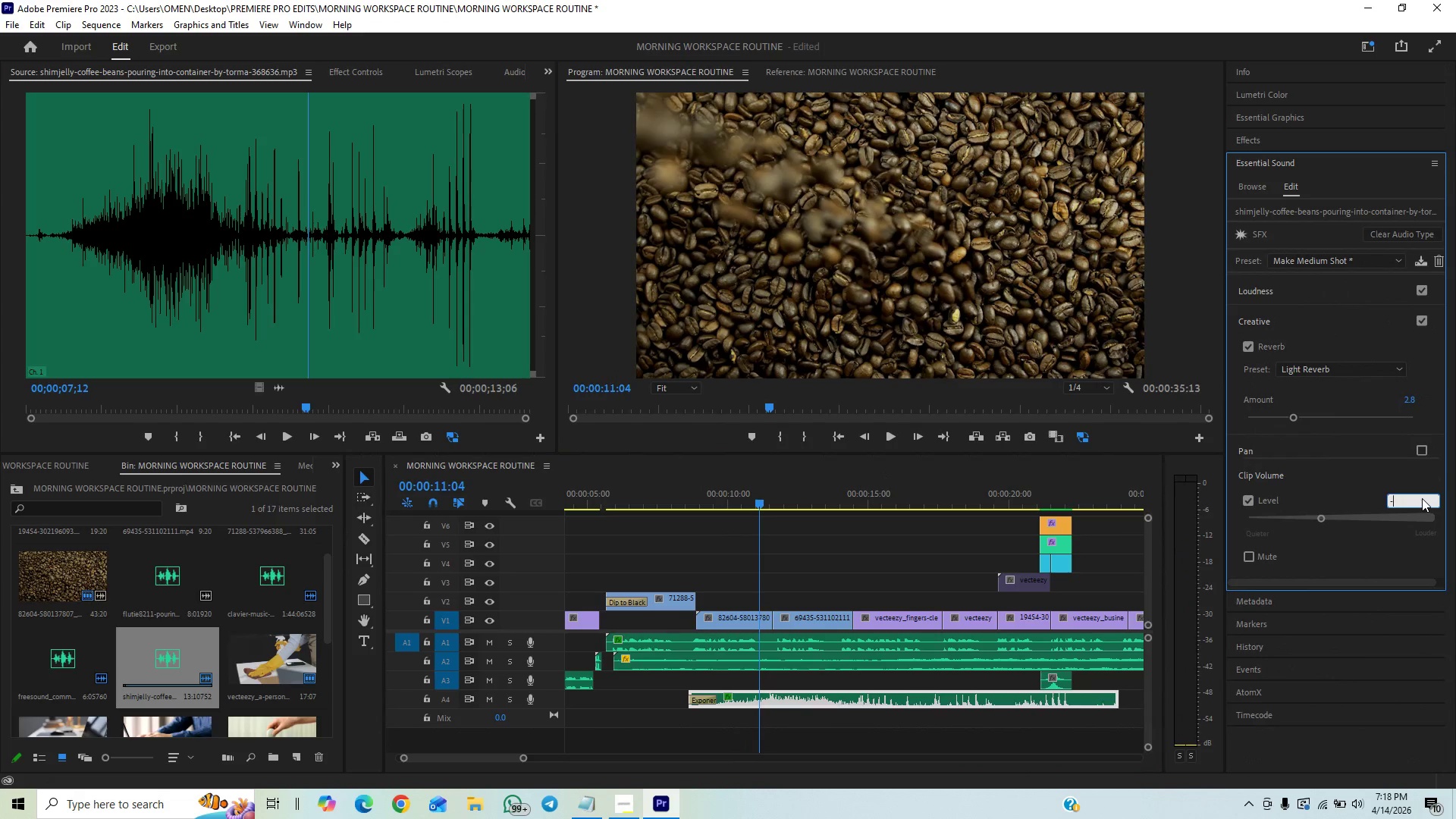 
key(4)
 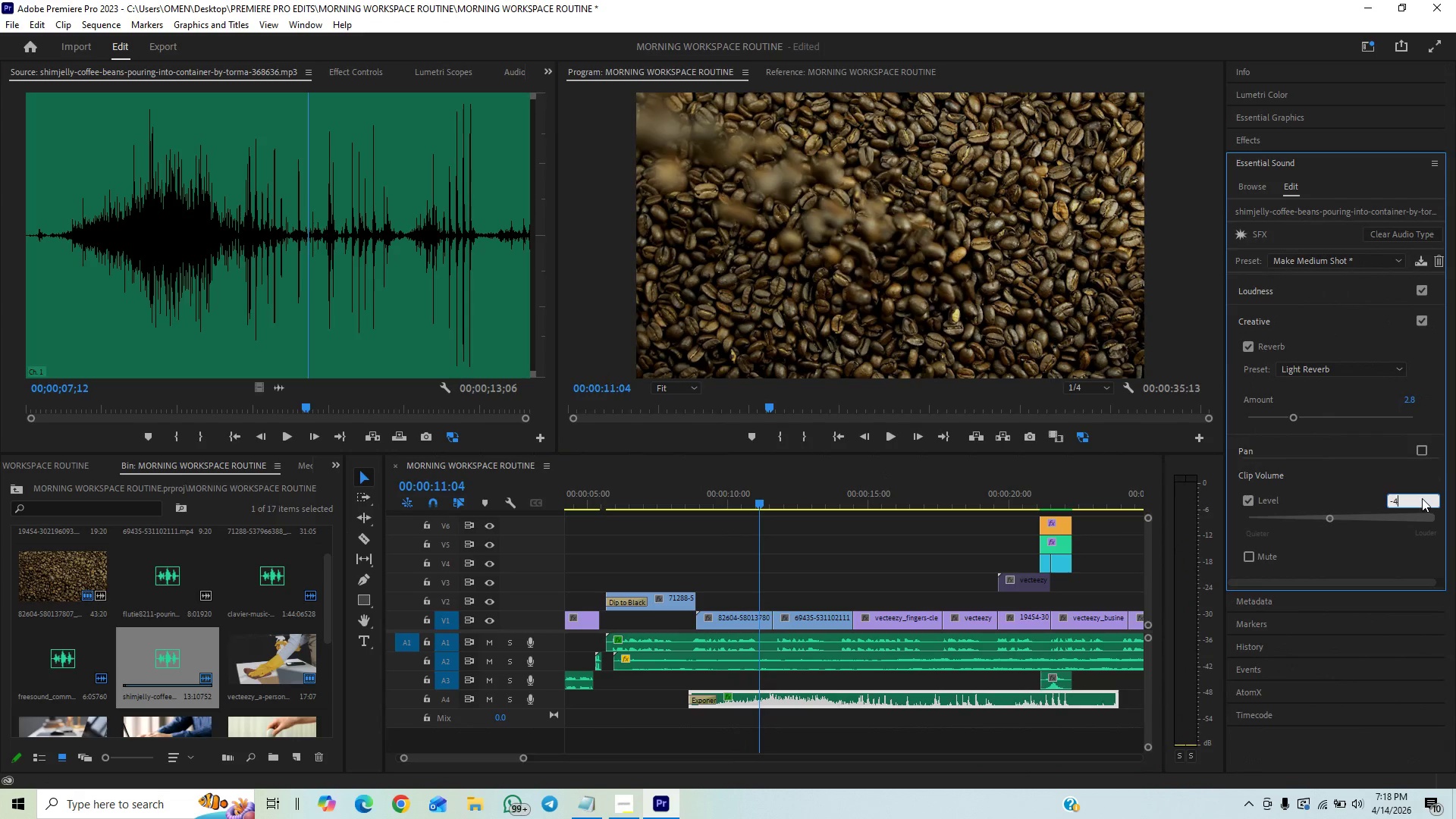 
key(Enter)
 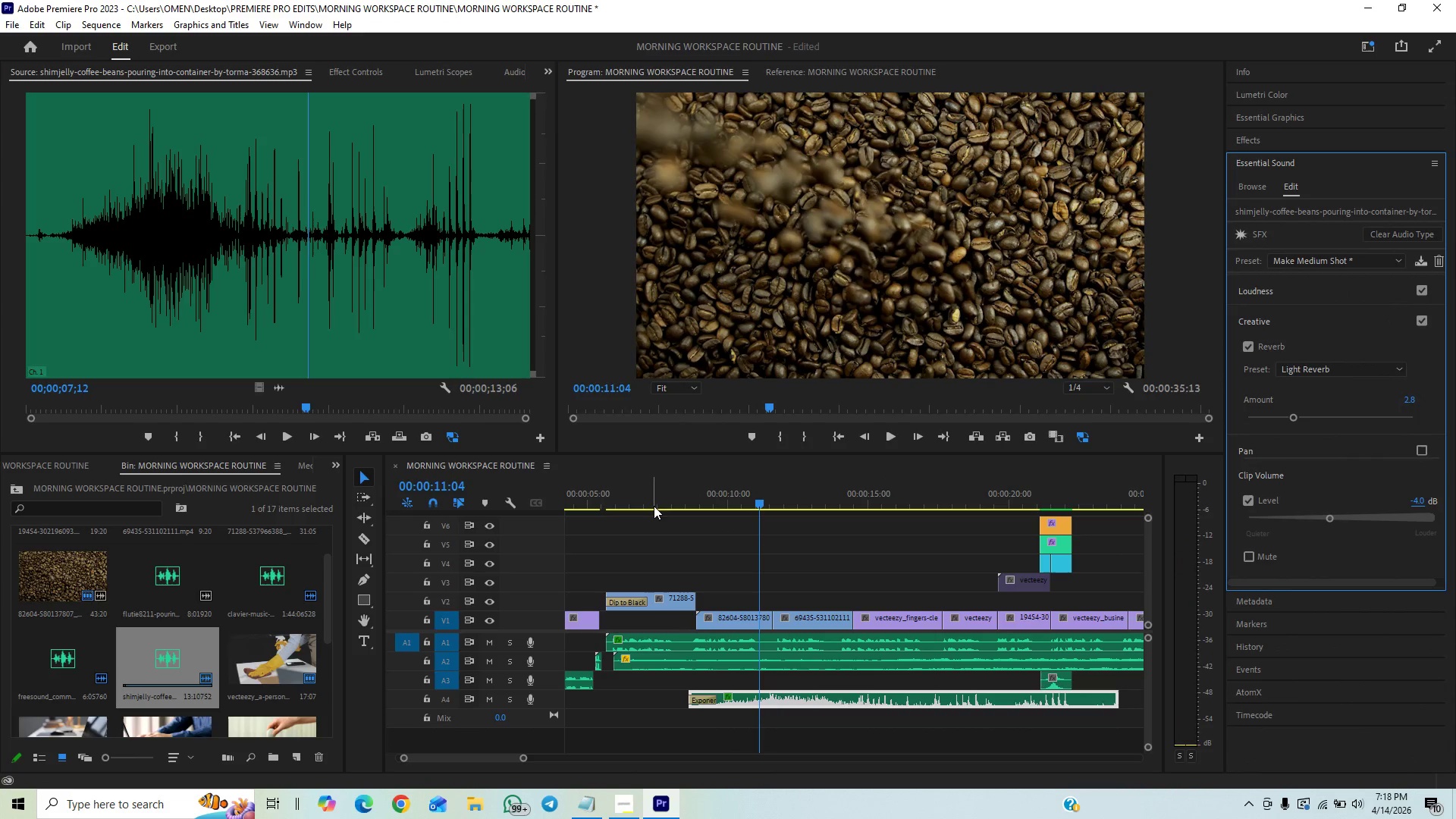 
left_click([655, 497])
 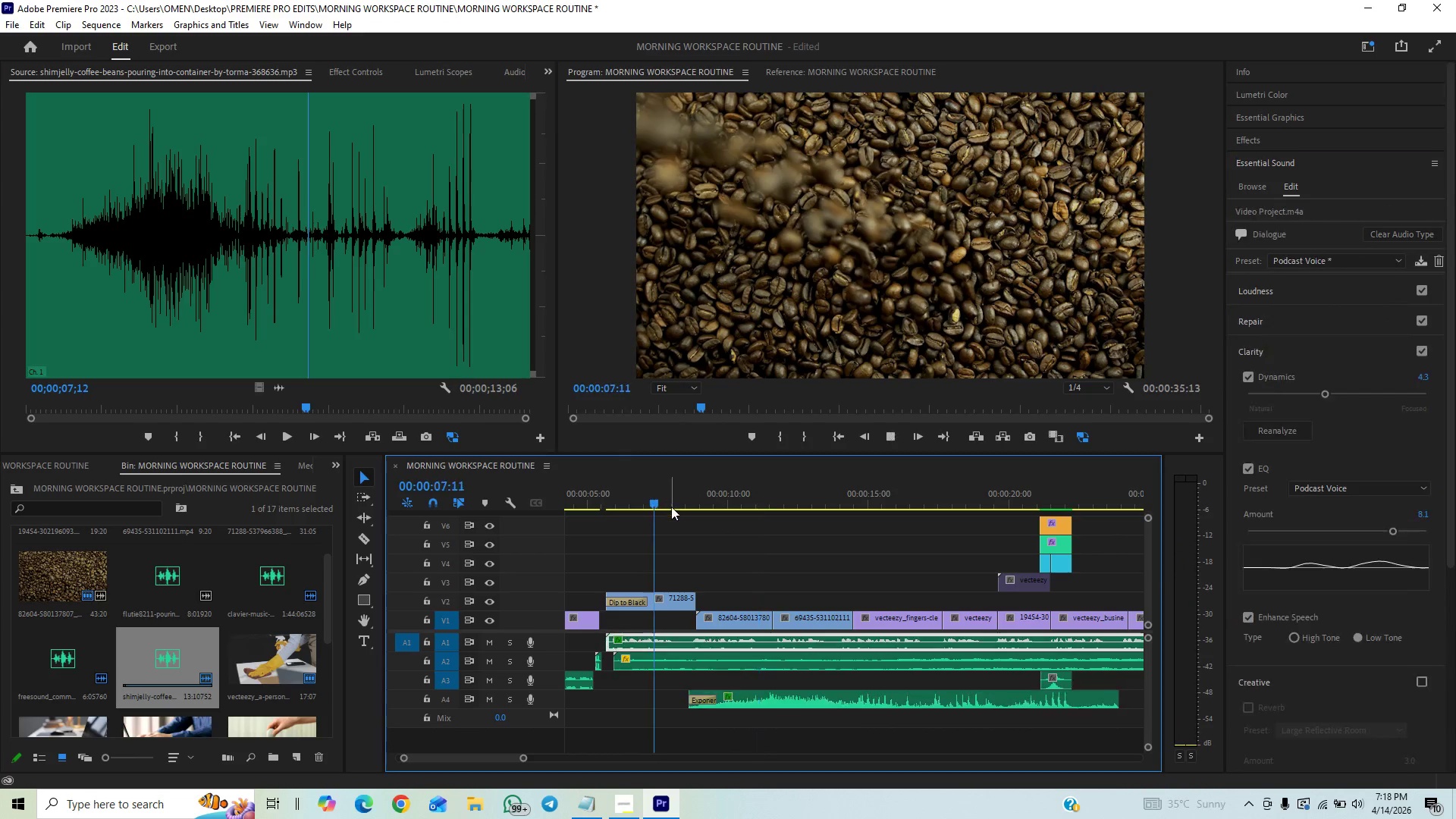 
key(Space)
 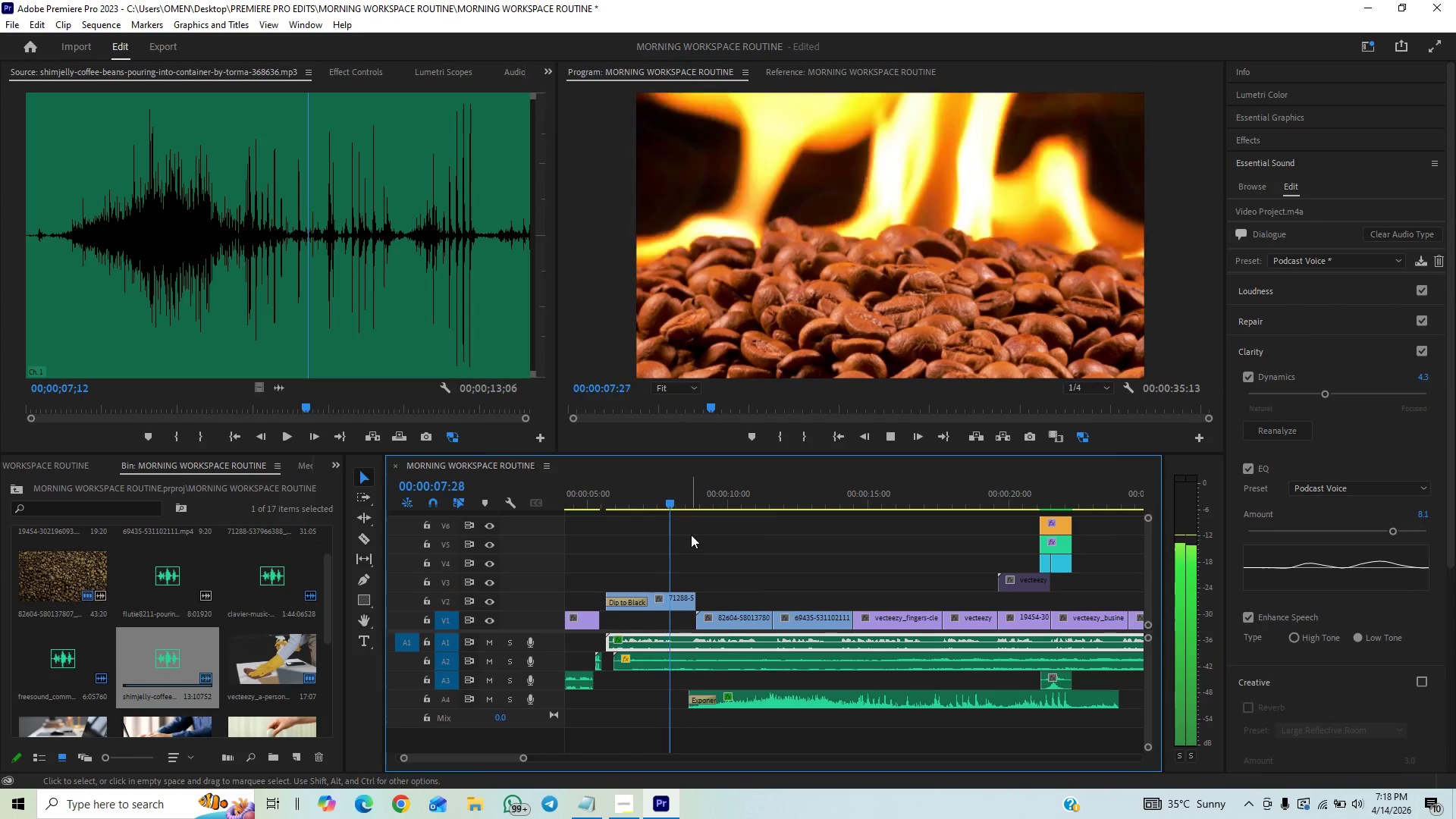 
key(Space)